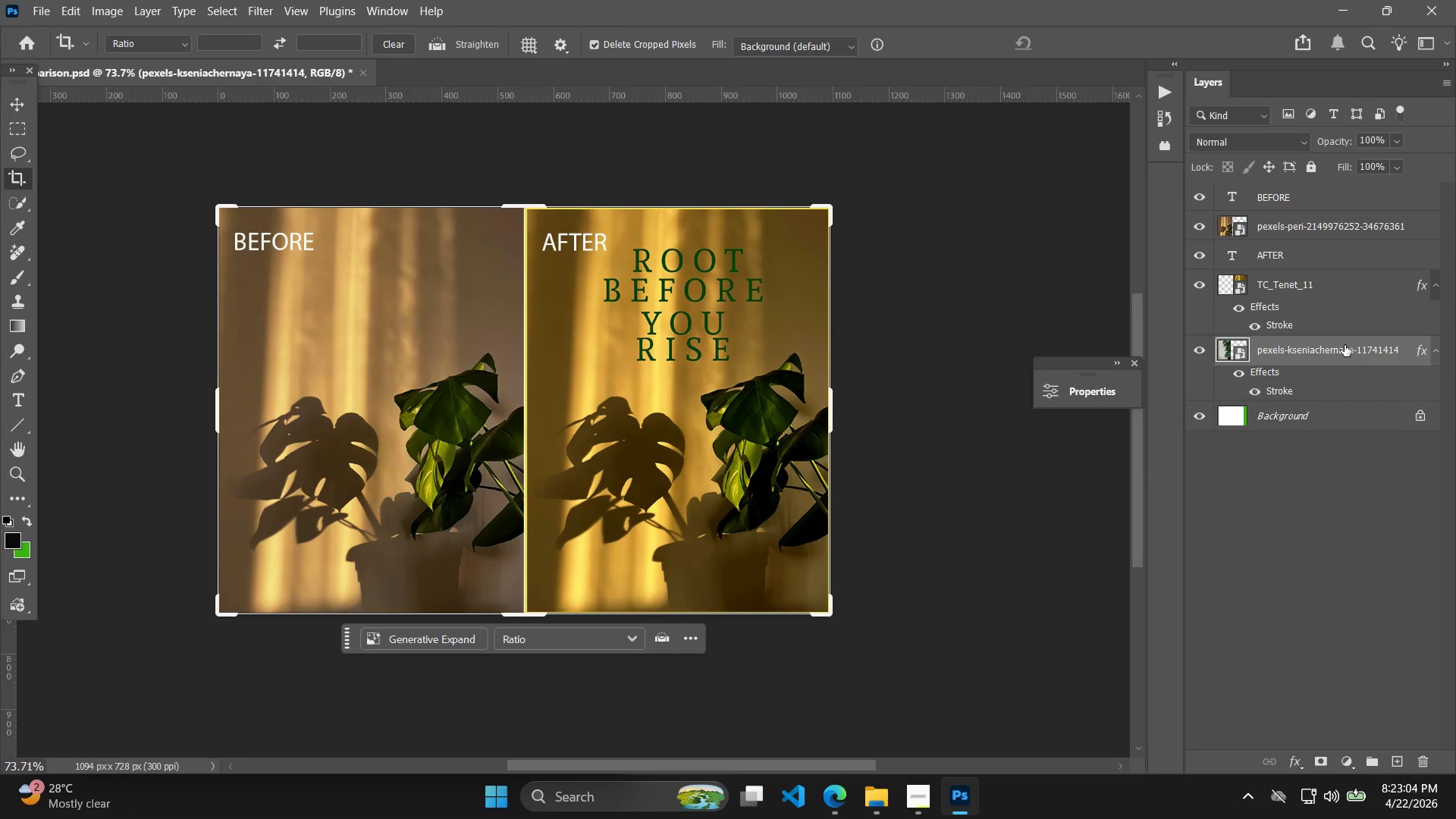 
key(Delete)
 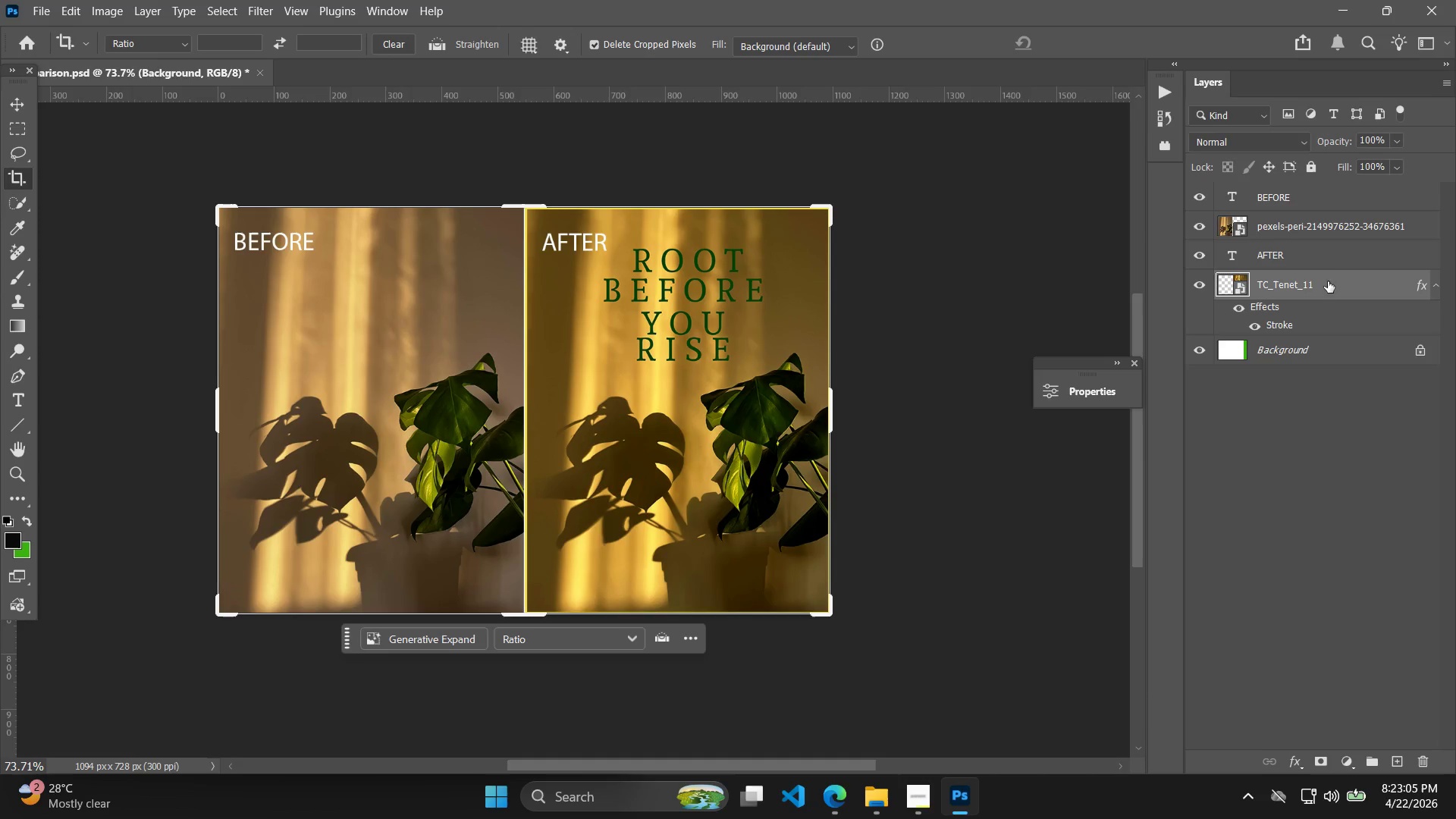 
double_click([1338, 227])
 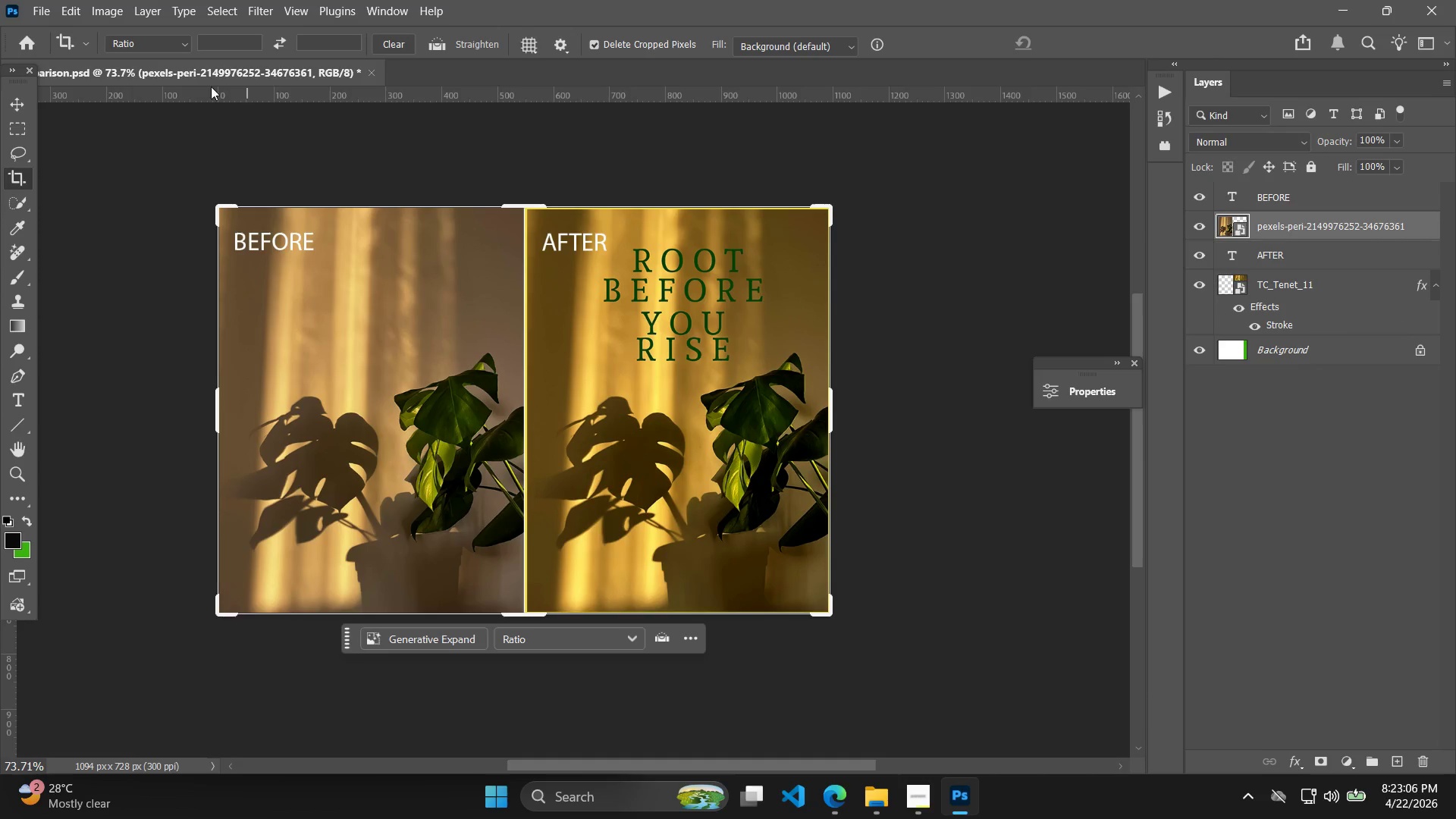 
left_click([162, 11])
 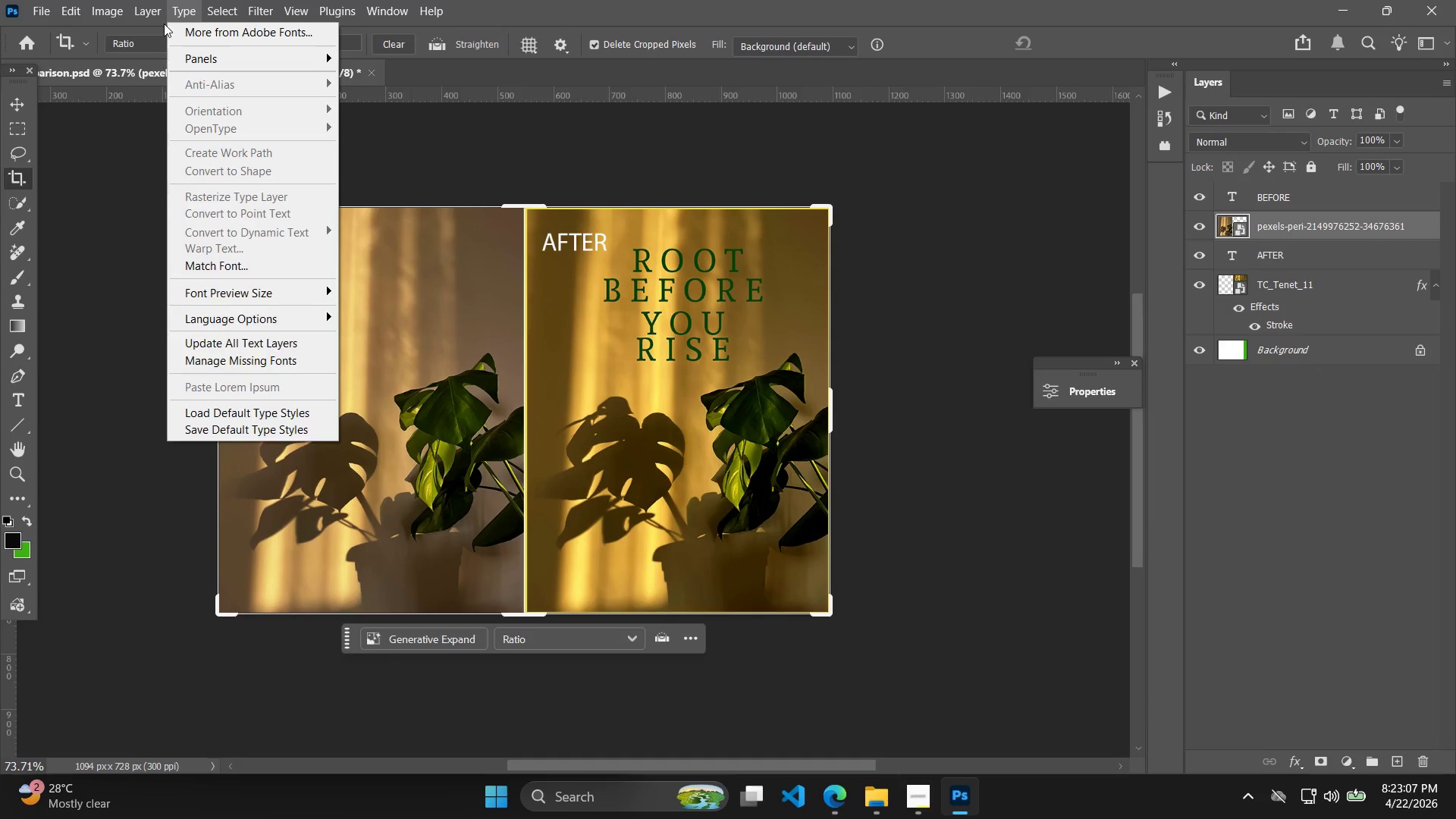 
double_click([149, 1])
 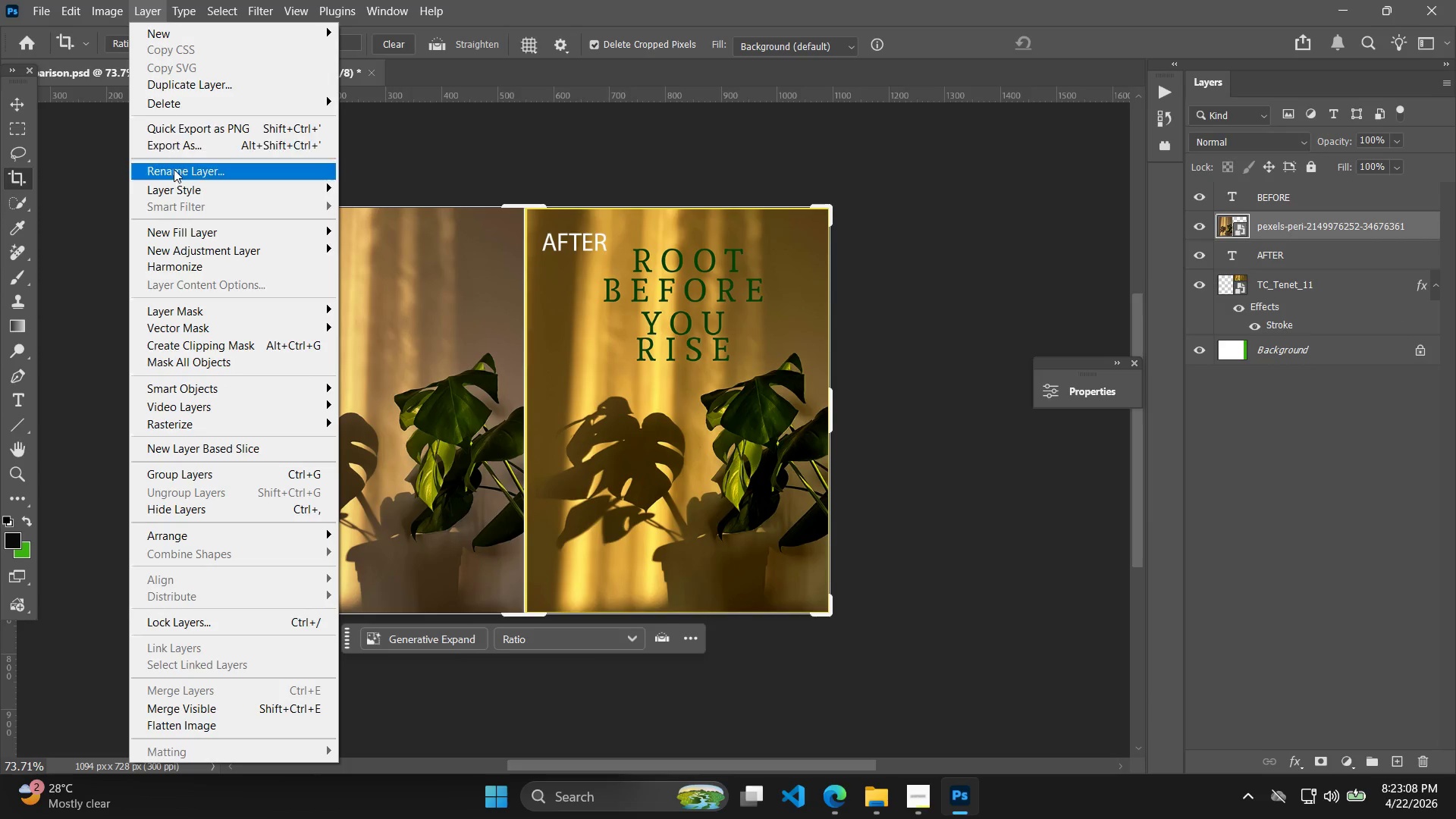 
left_click([171, 187])
 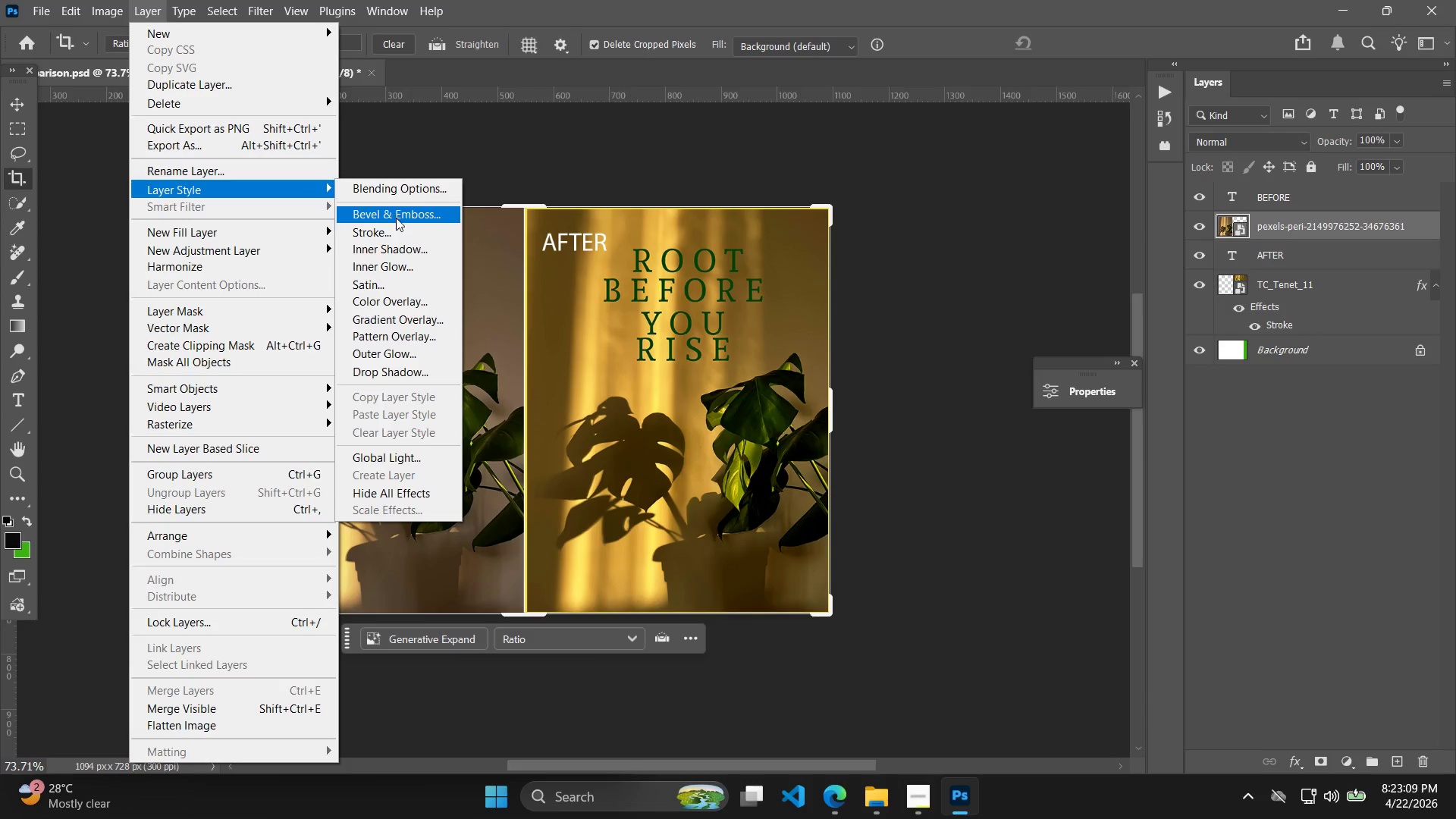 
left_click([395, 225])
 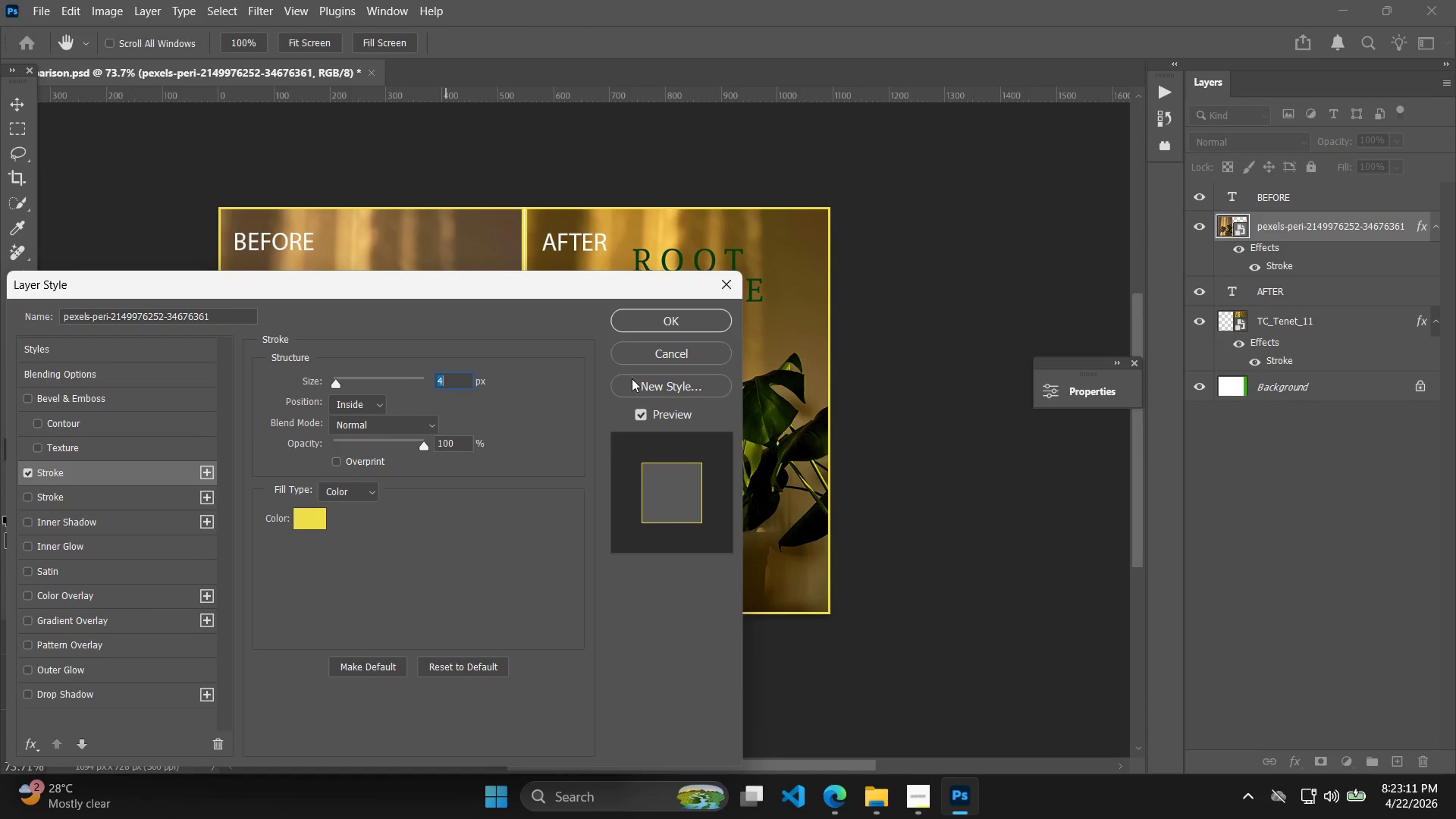 
double_click([661, 317])
 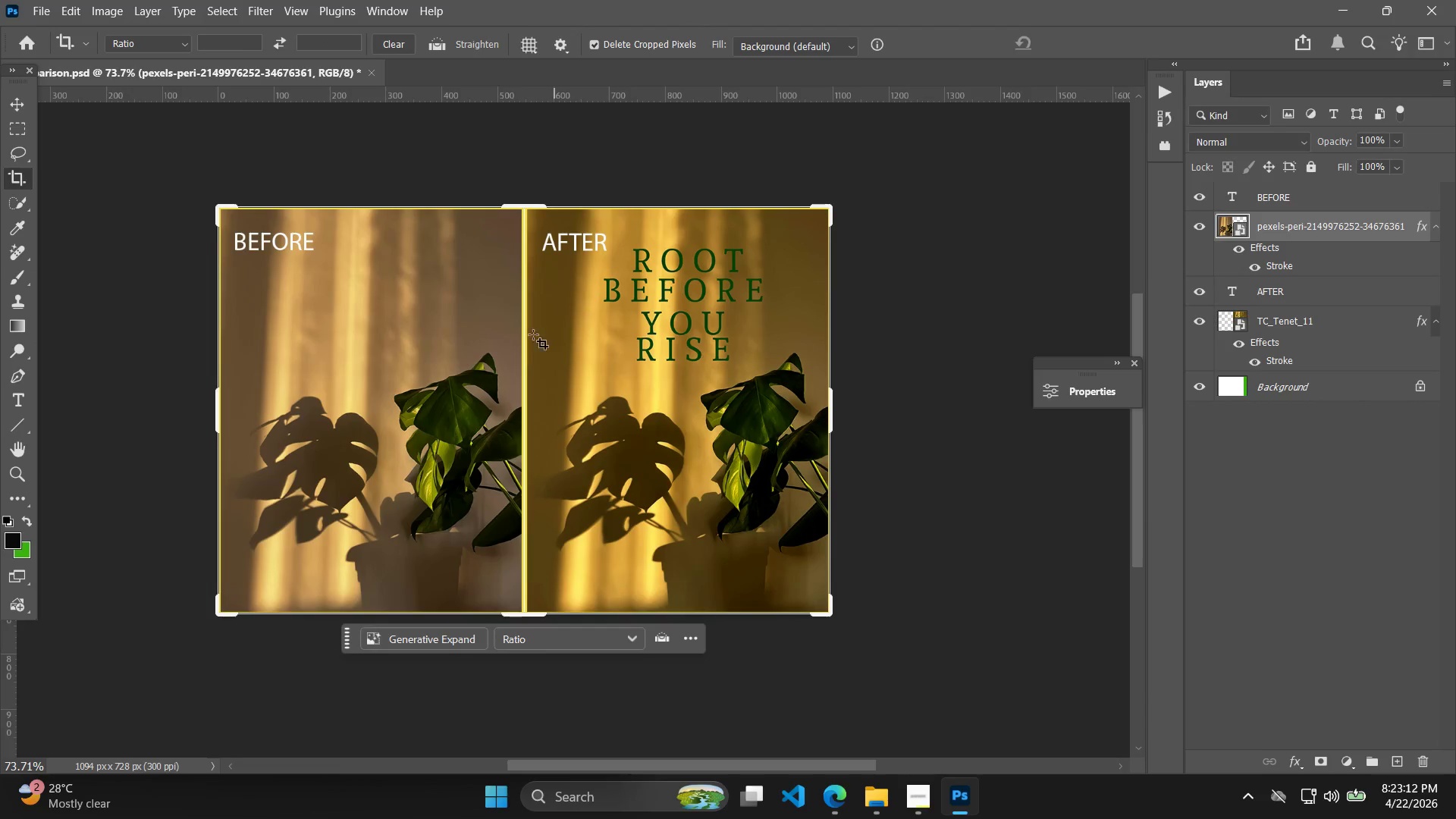 
hold_key(key=AltLeft, duration=1.25)
 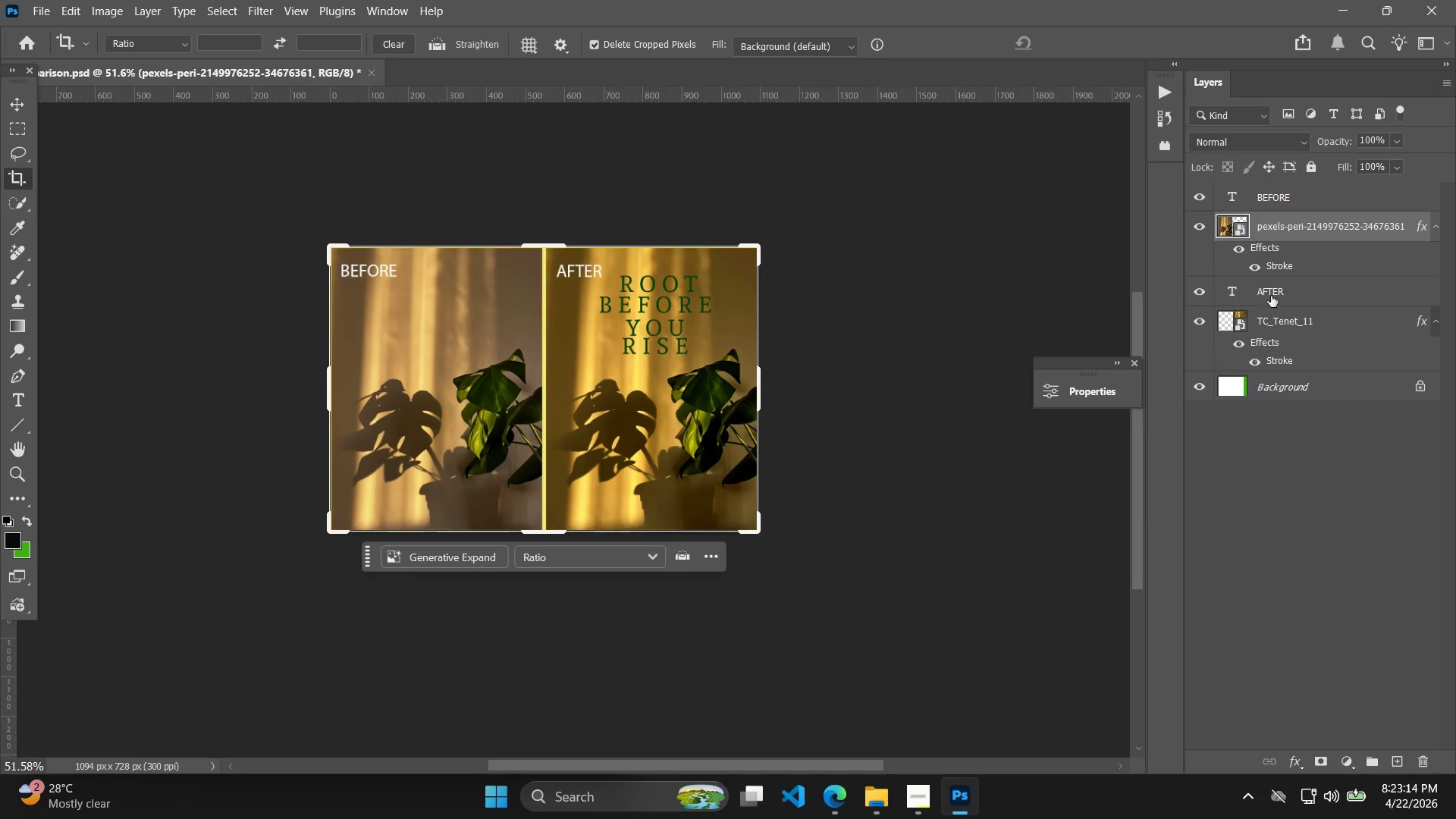 
left_click([1279, 294])
 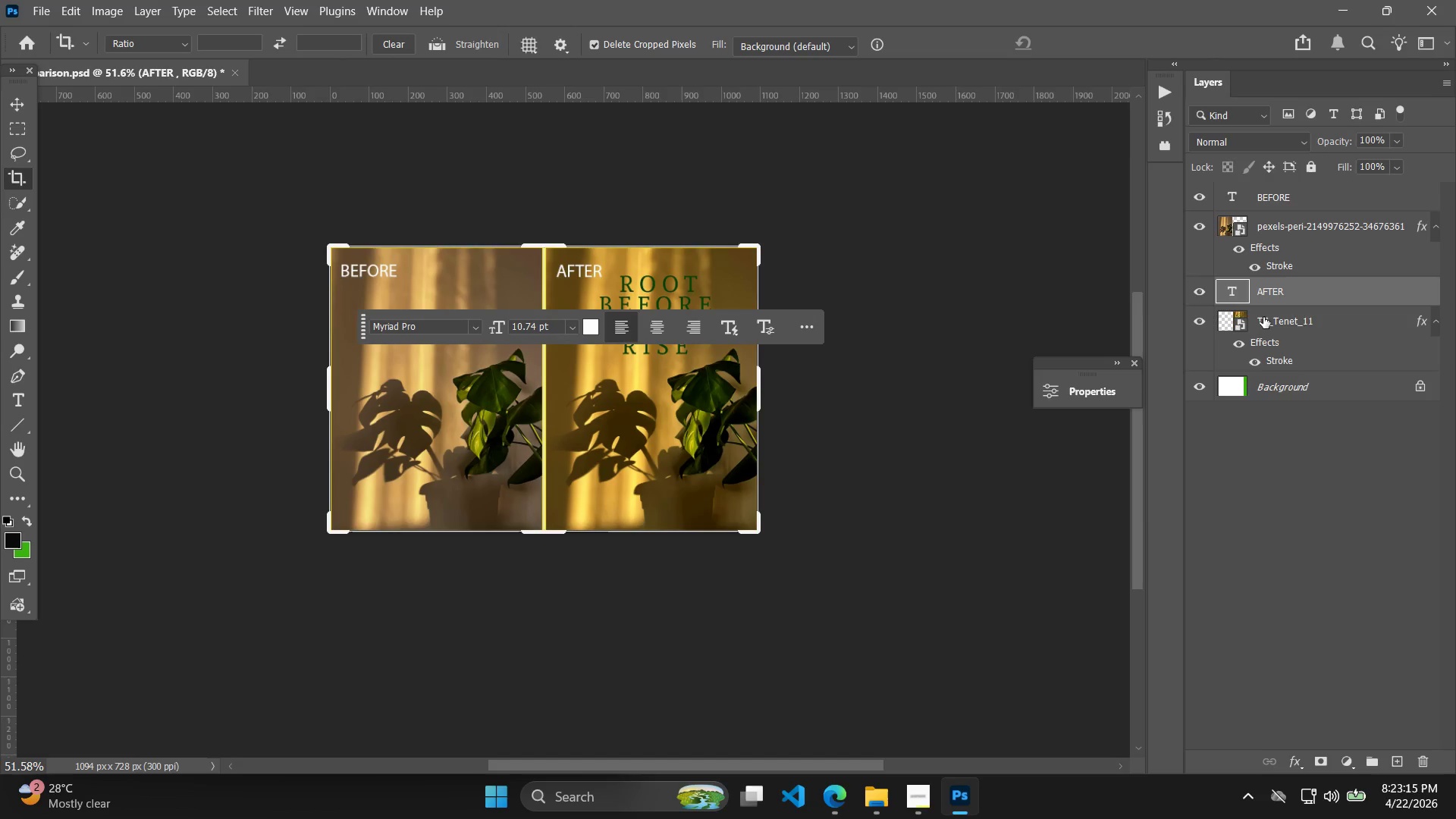 
left_click([1269, 315])
 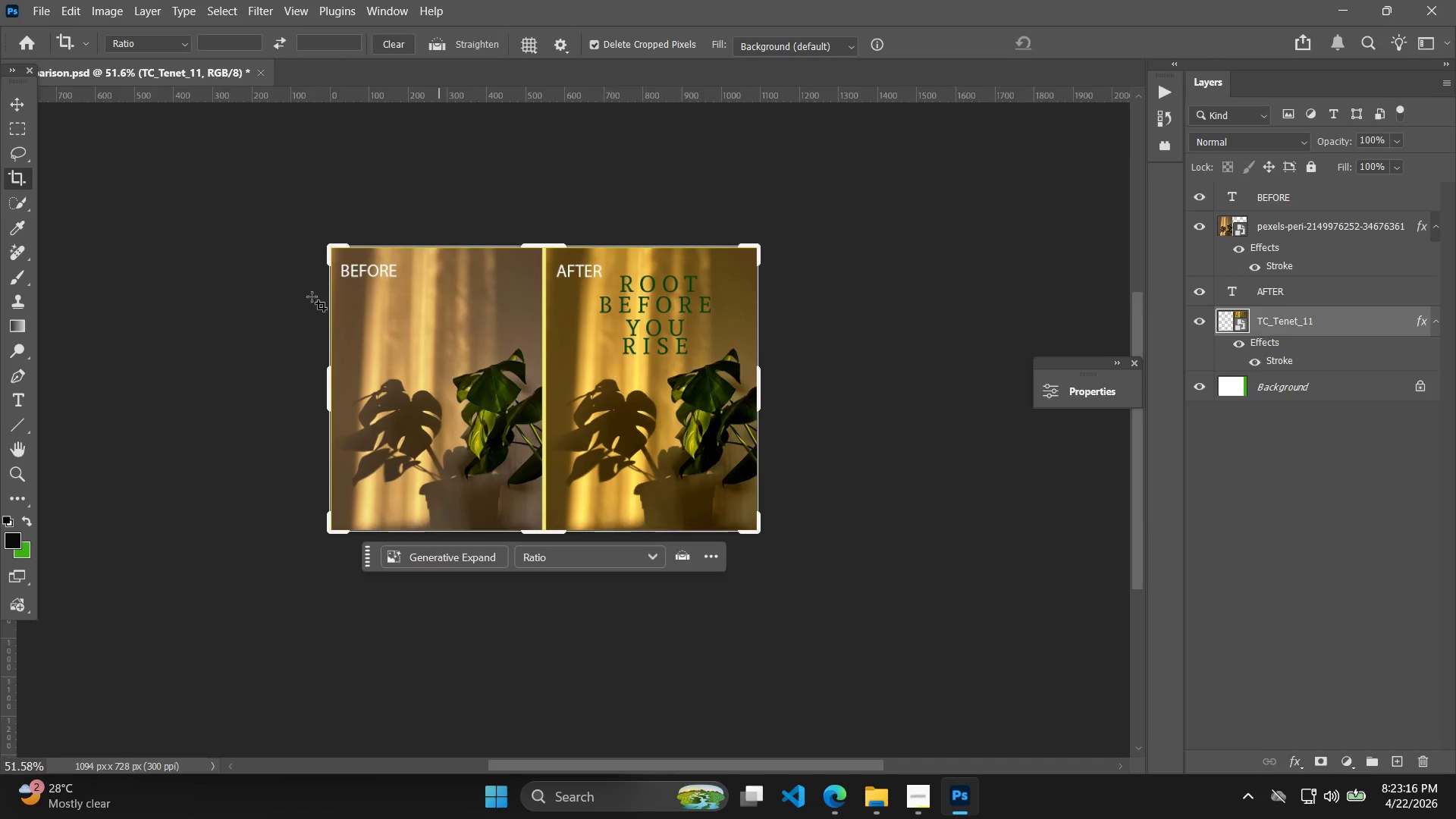 
scroll: coordinate [553, 355], scroll_direction: down, amount: 2.0
 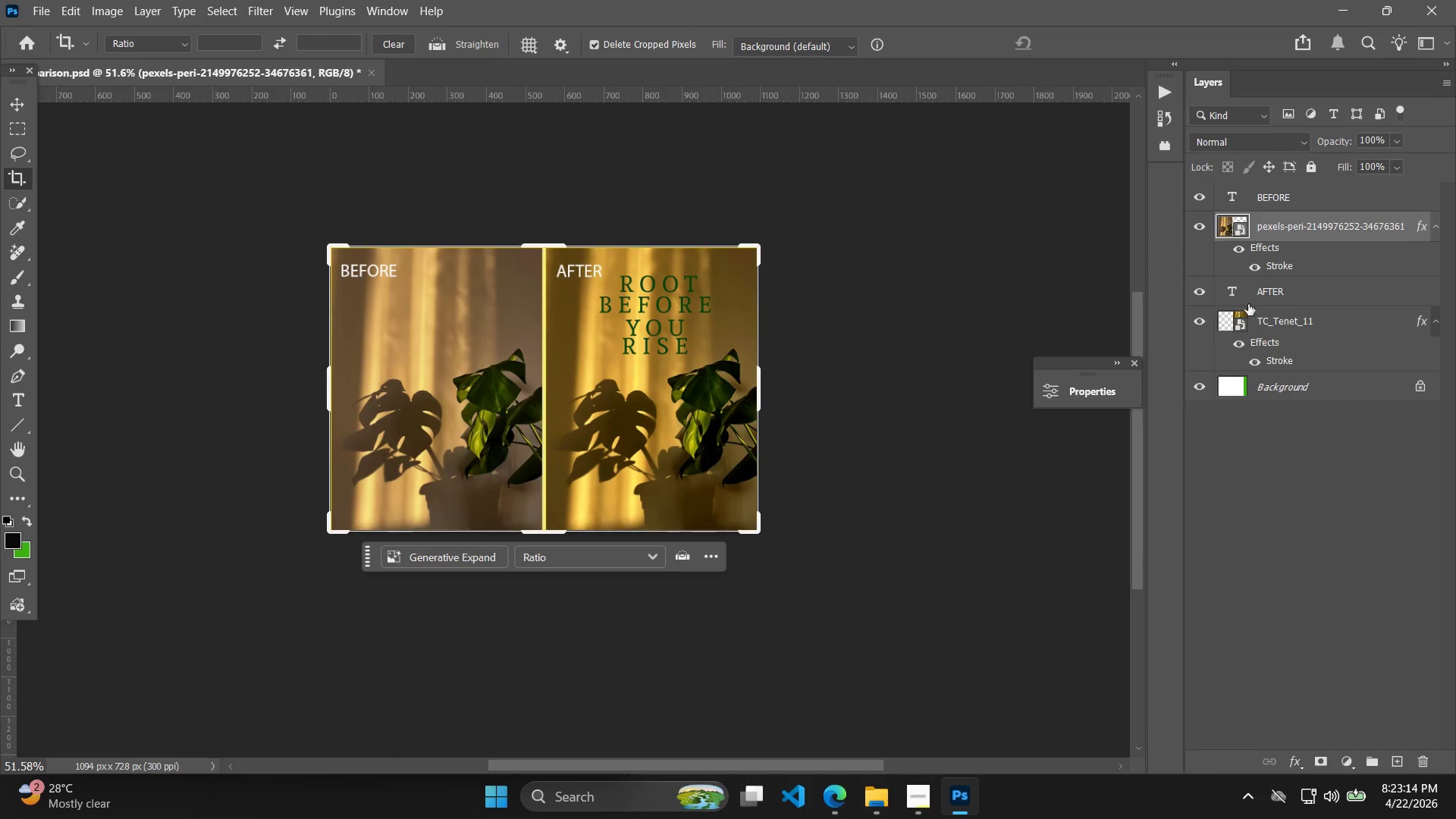 
left_click([29, 101])
 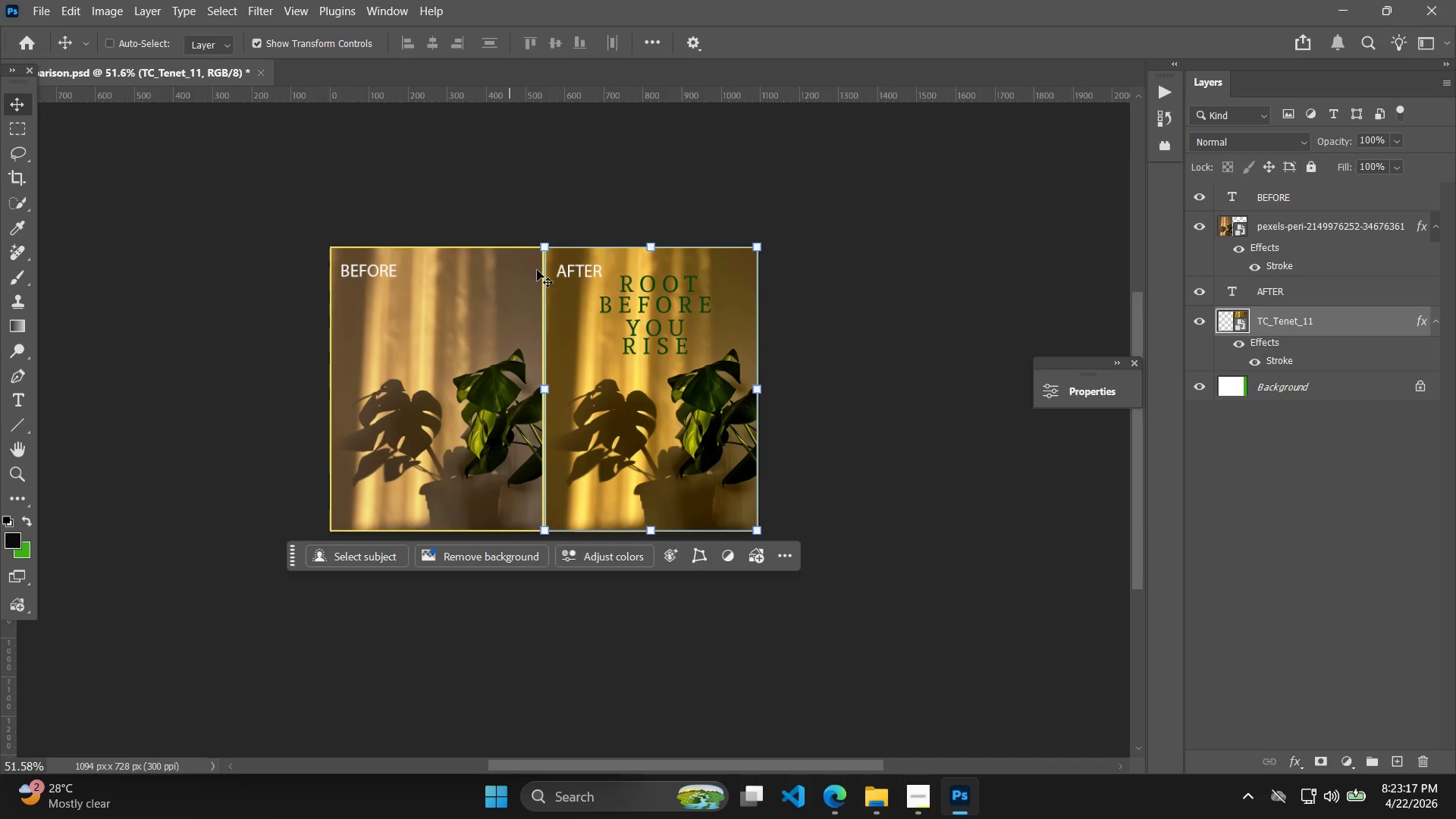 
hold_key(key=ShiftLeft, duration=1.8)
left_click_drag(start_coordinate=[623, 332], to_coordinate=[618, 332])
 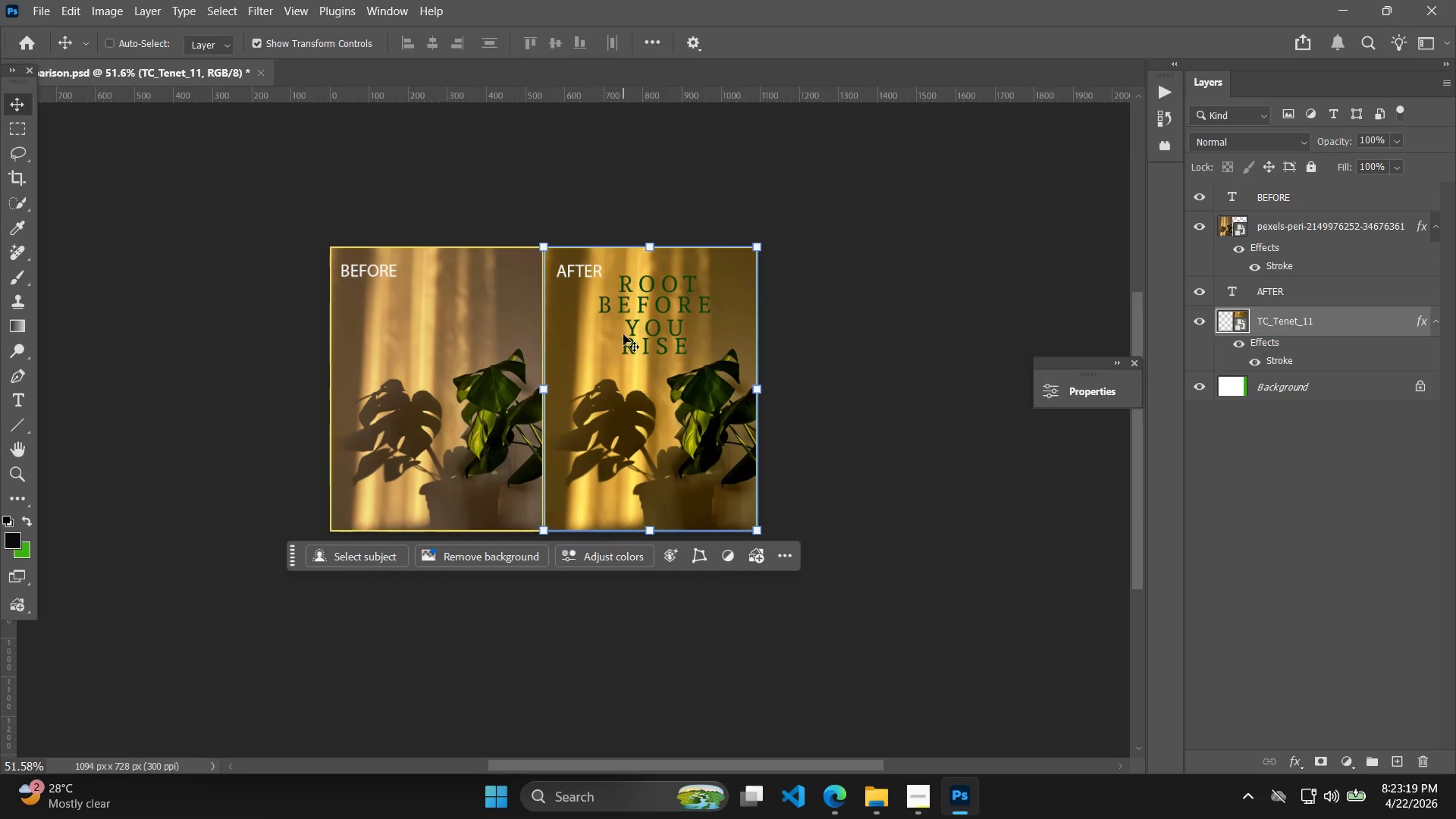 
hold_key(key=AltLeft, duration=0.78)
 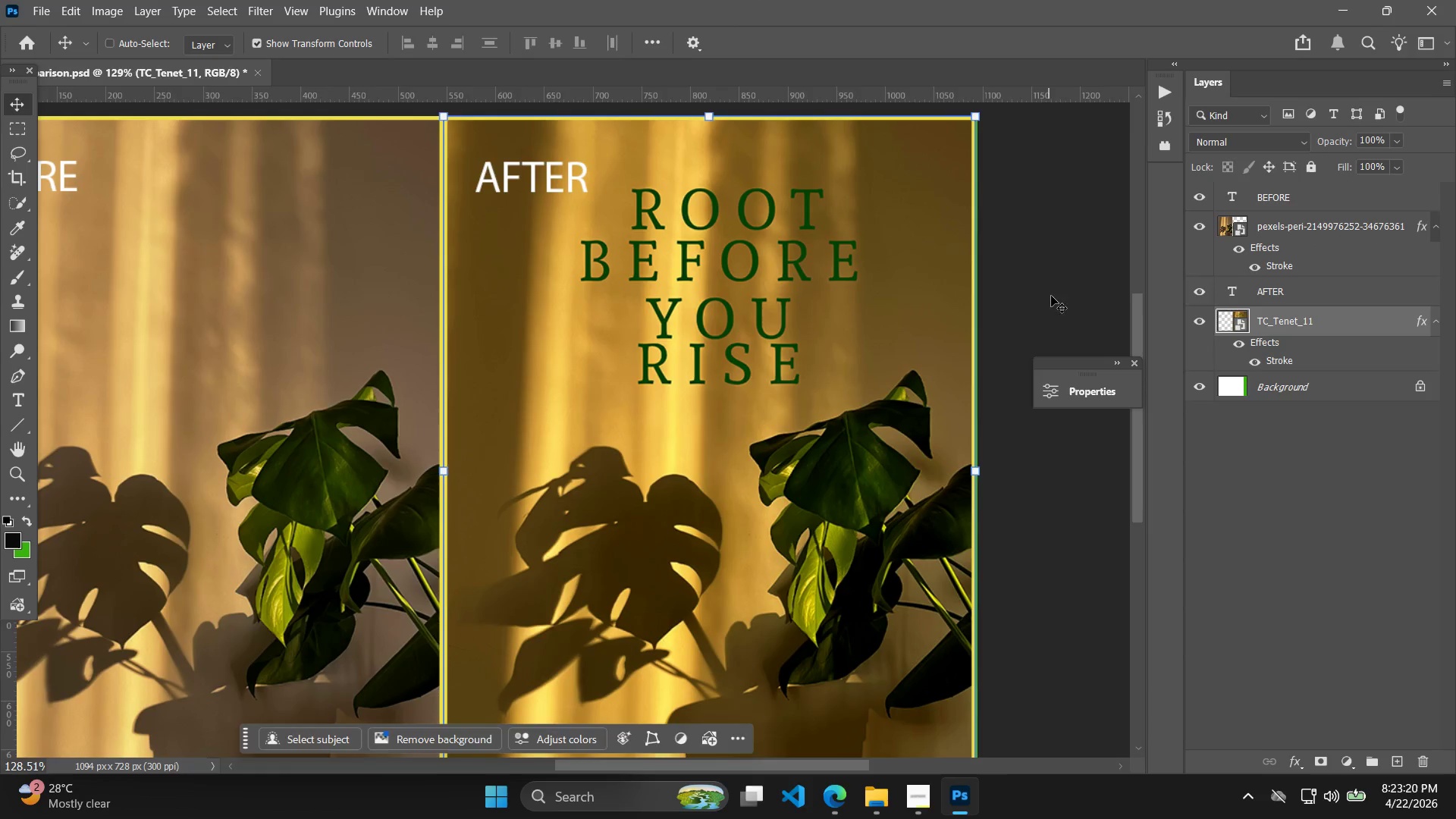 
left_click([1059, 284])
 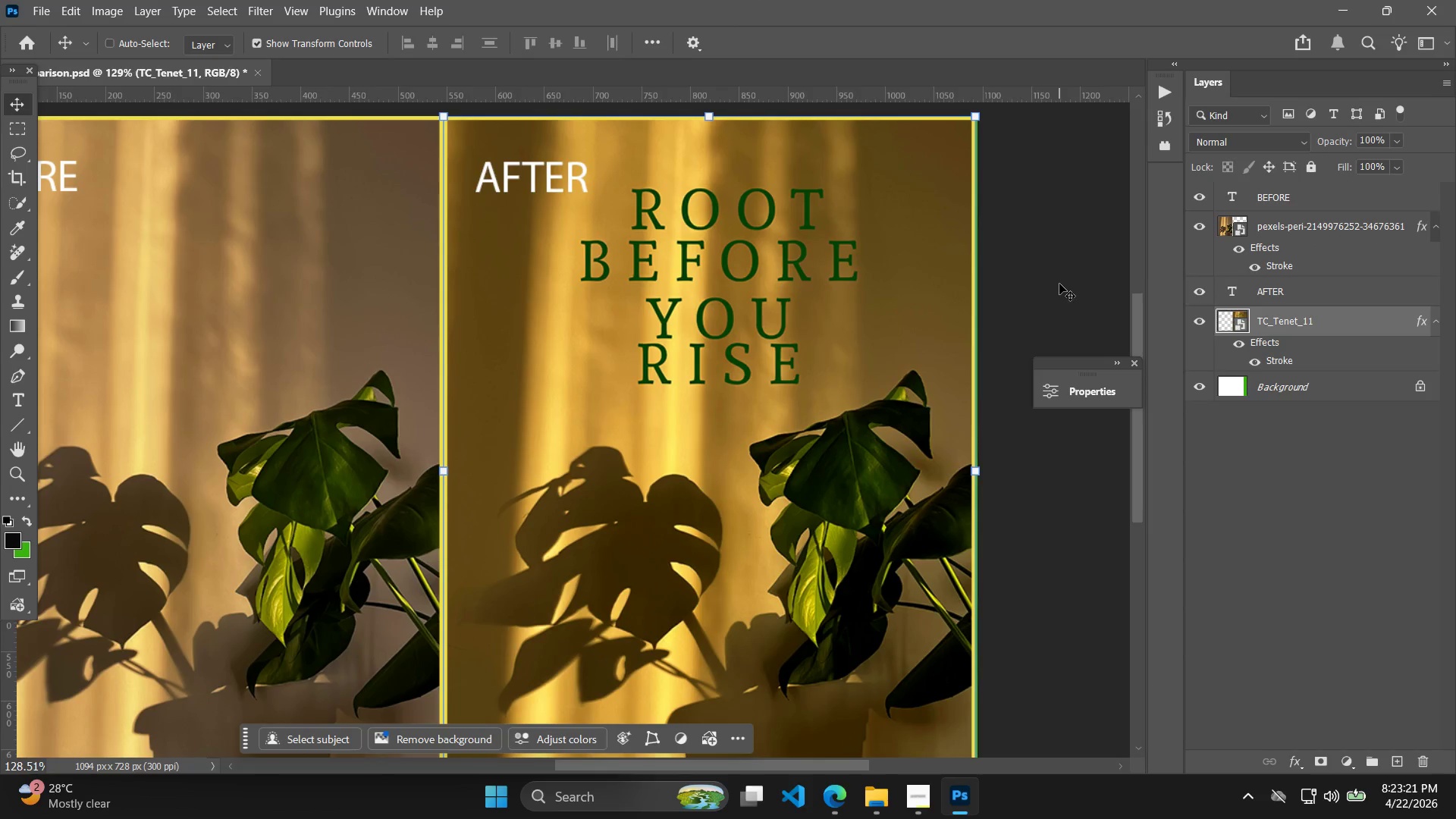 
left_click([1060, 284])
 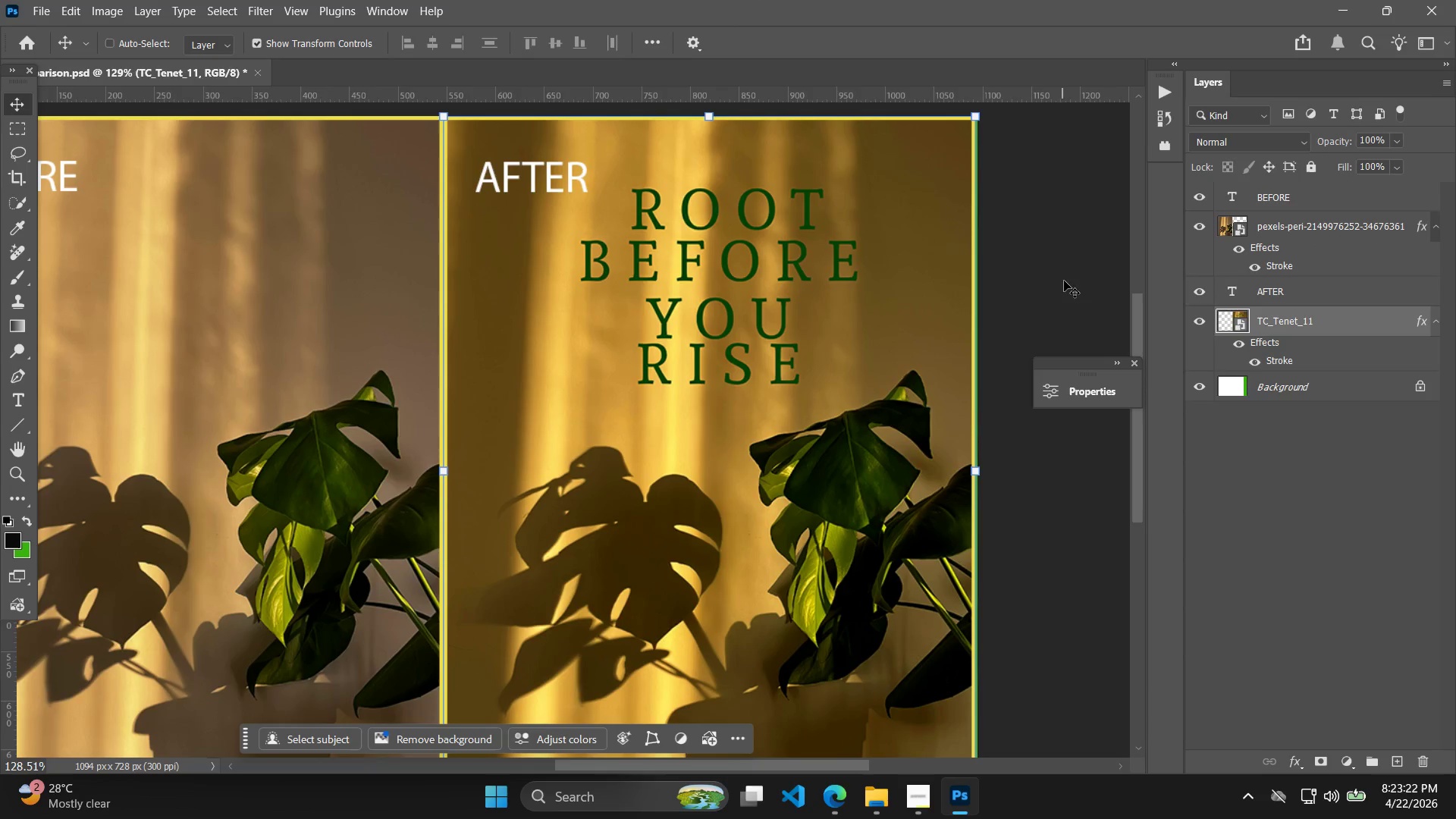 
key(Backslash)
 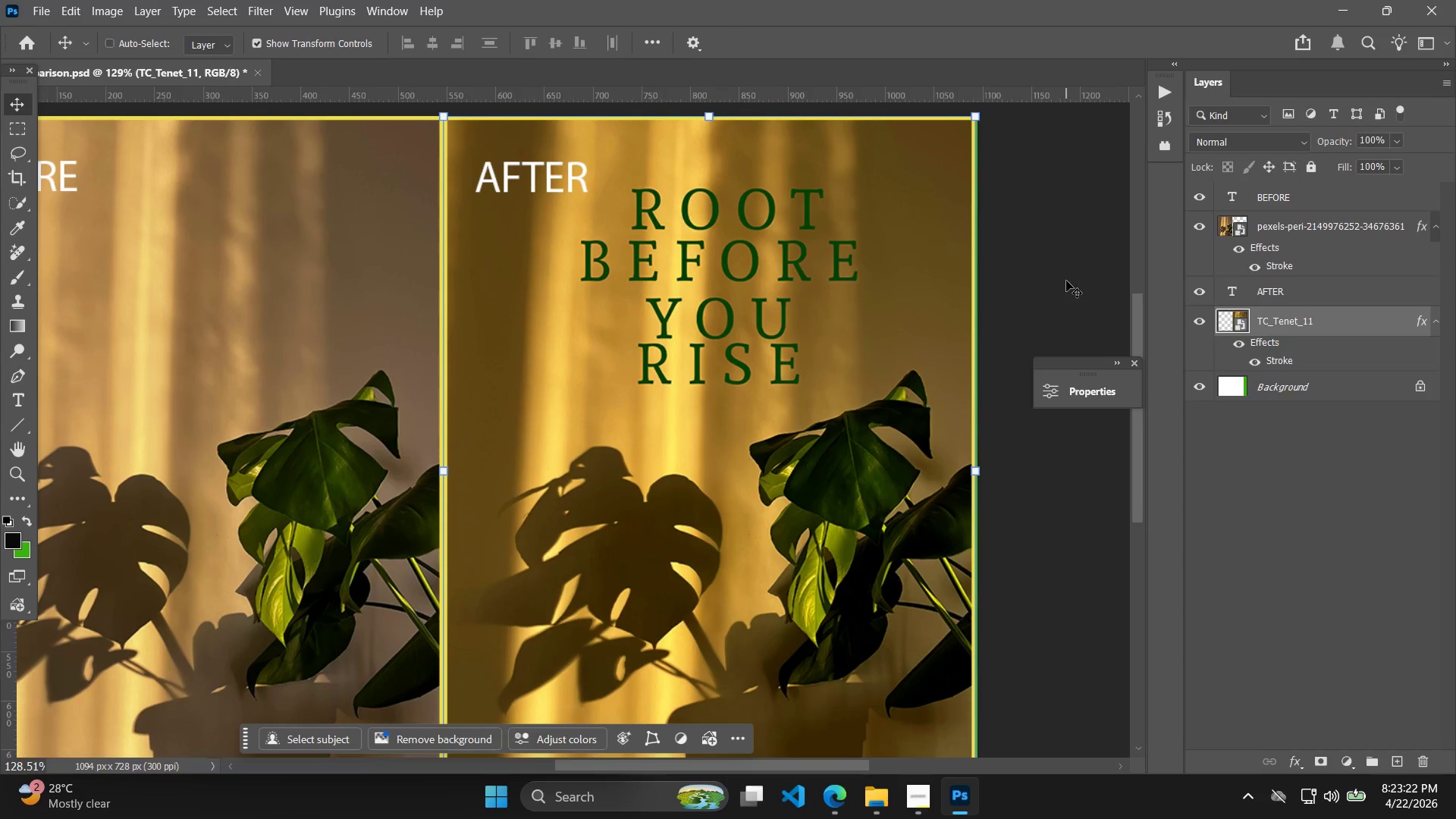 
key(Enter)
 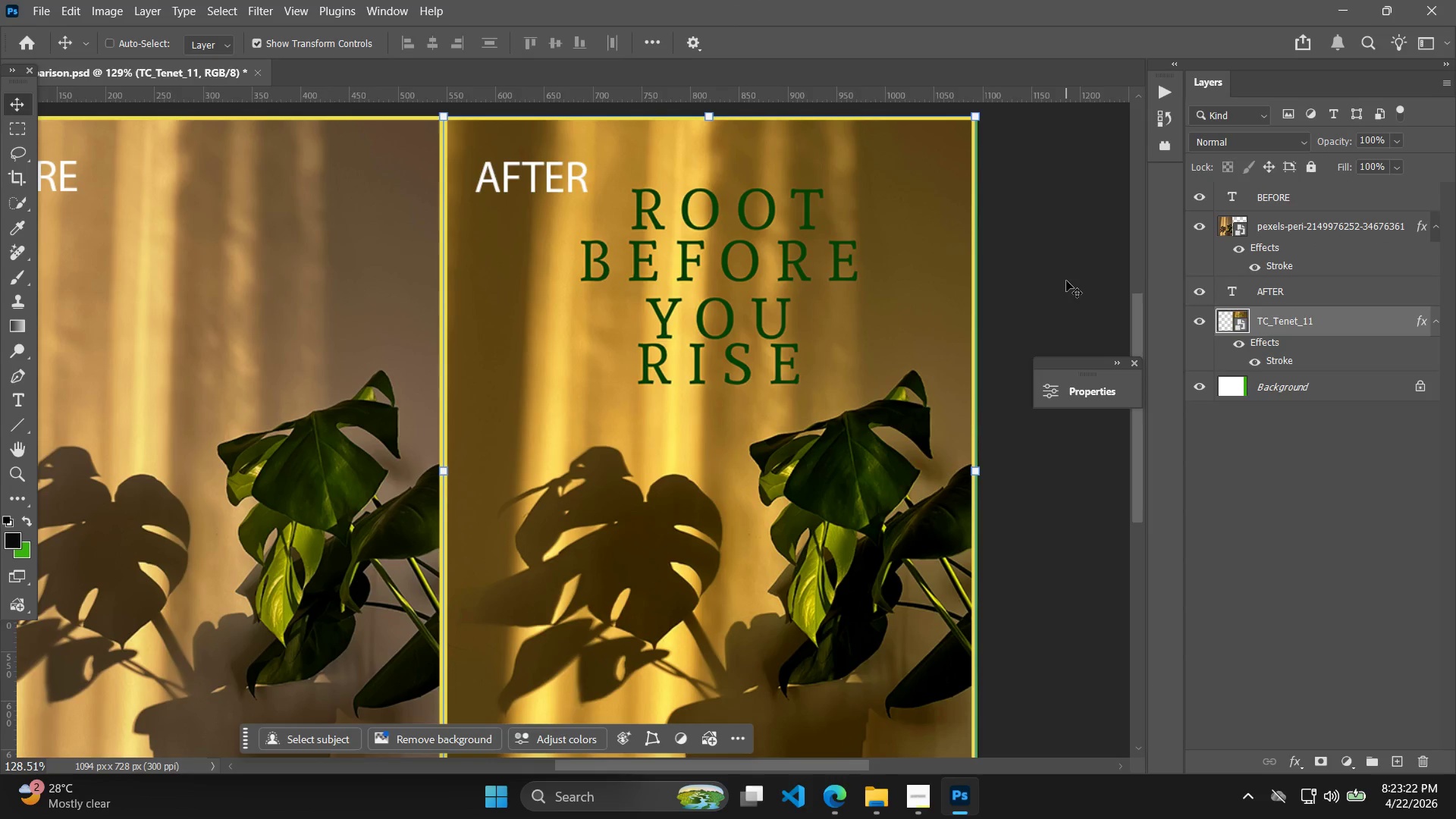 
scroll: coordinate [610, 336], scroll_direction: up, amount: 10.0
 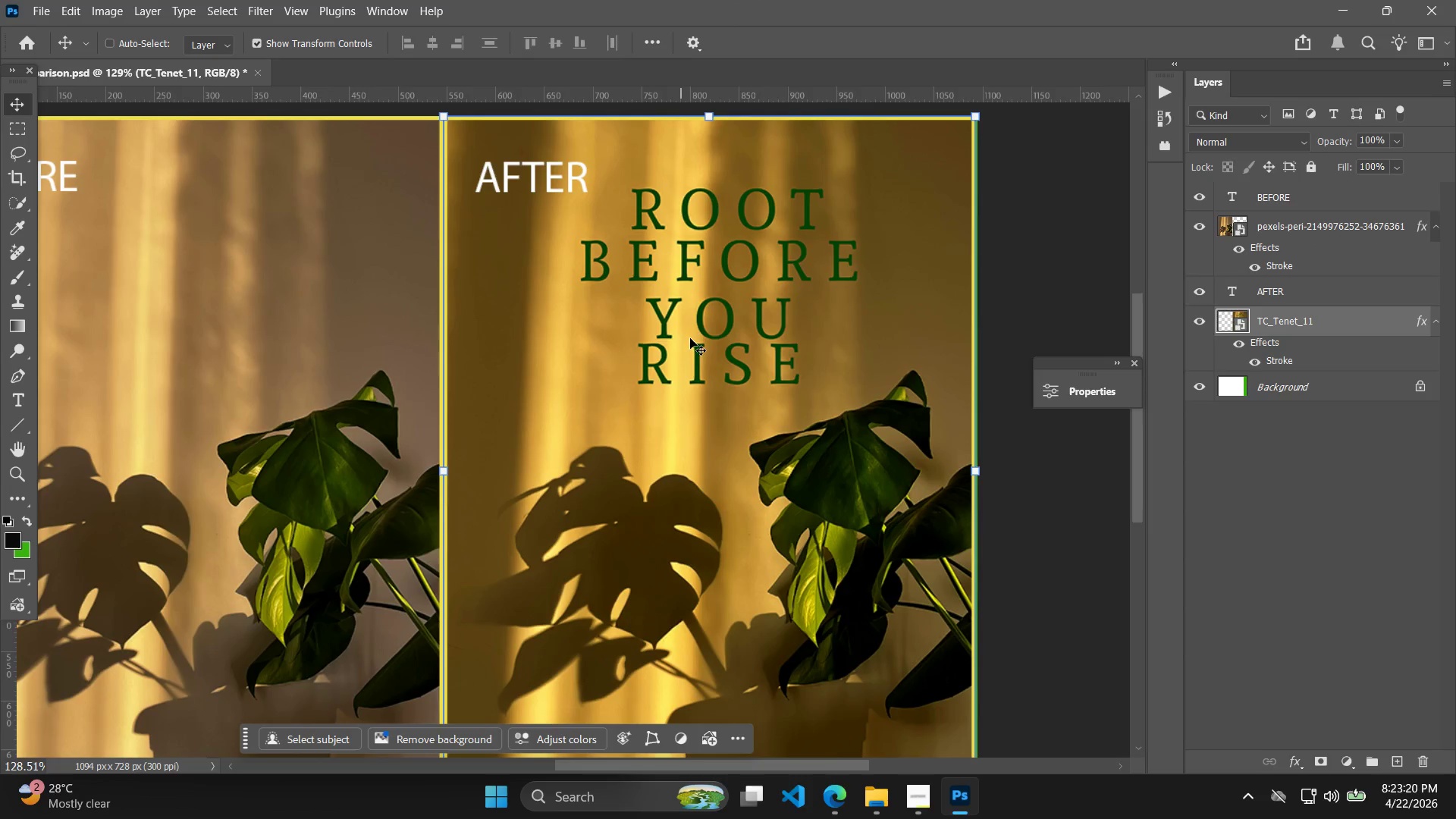 
key(Enter)
 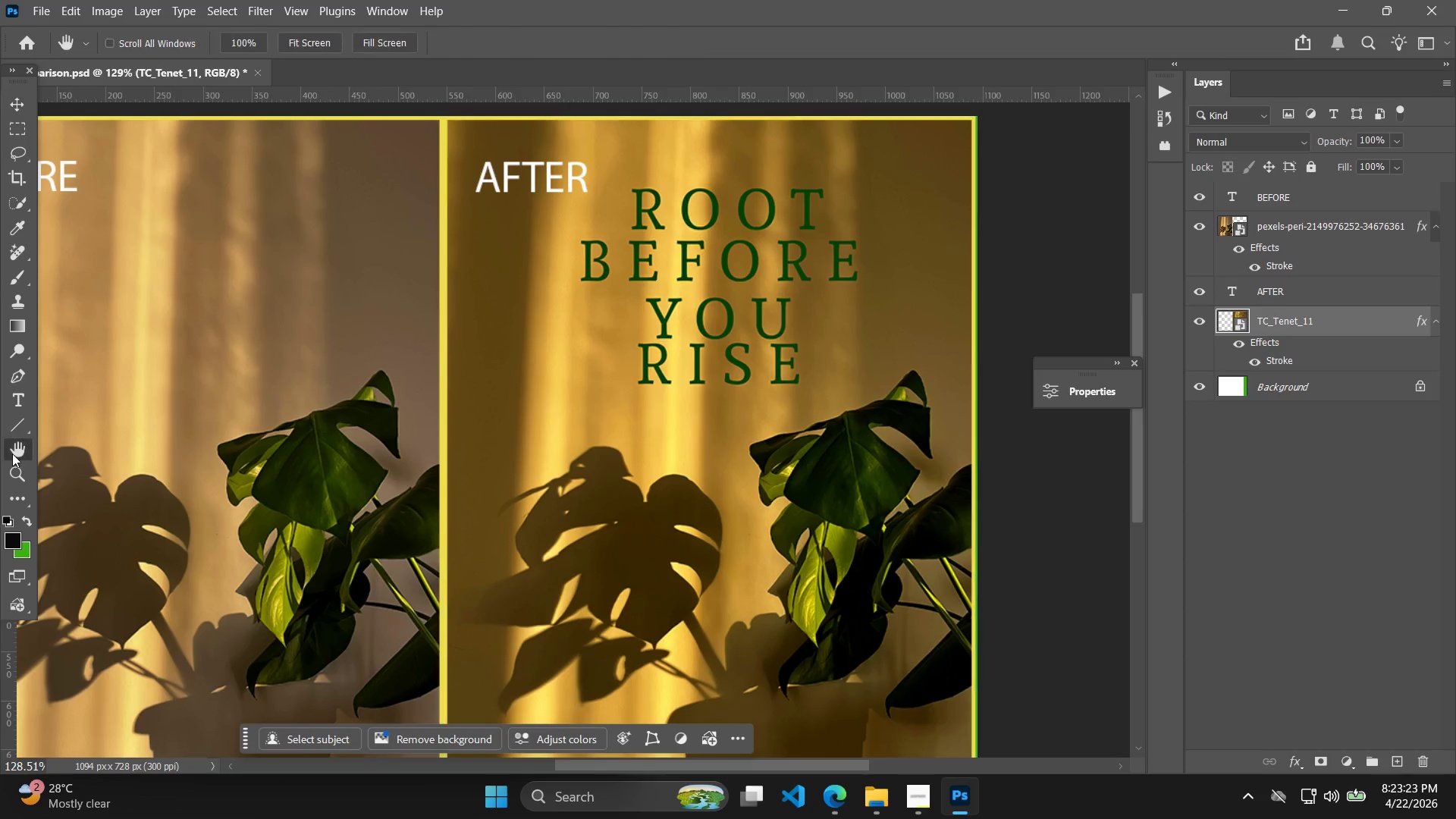 
left_click_drag(start_coordinate=[502, 390], to_coordinate=[469, 387])
 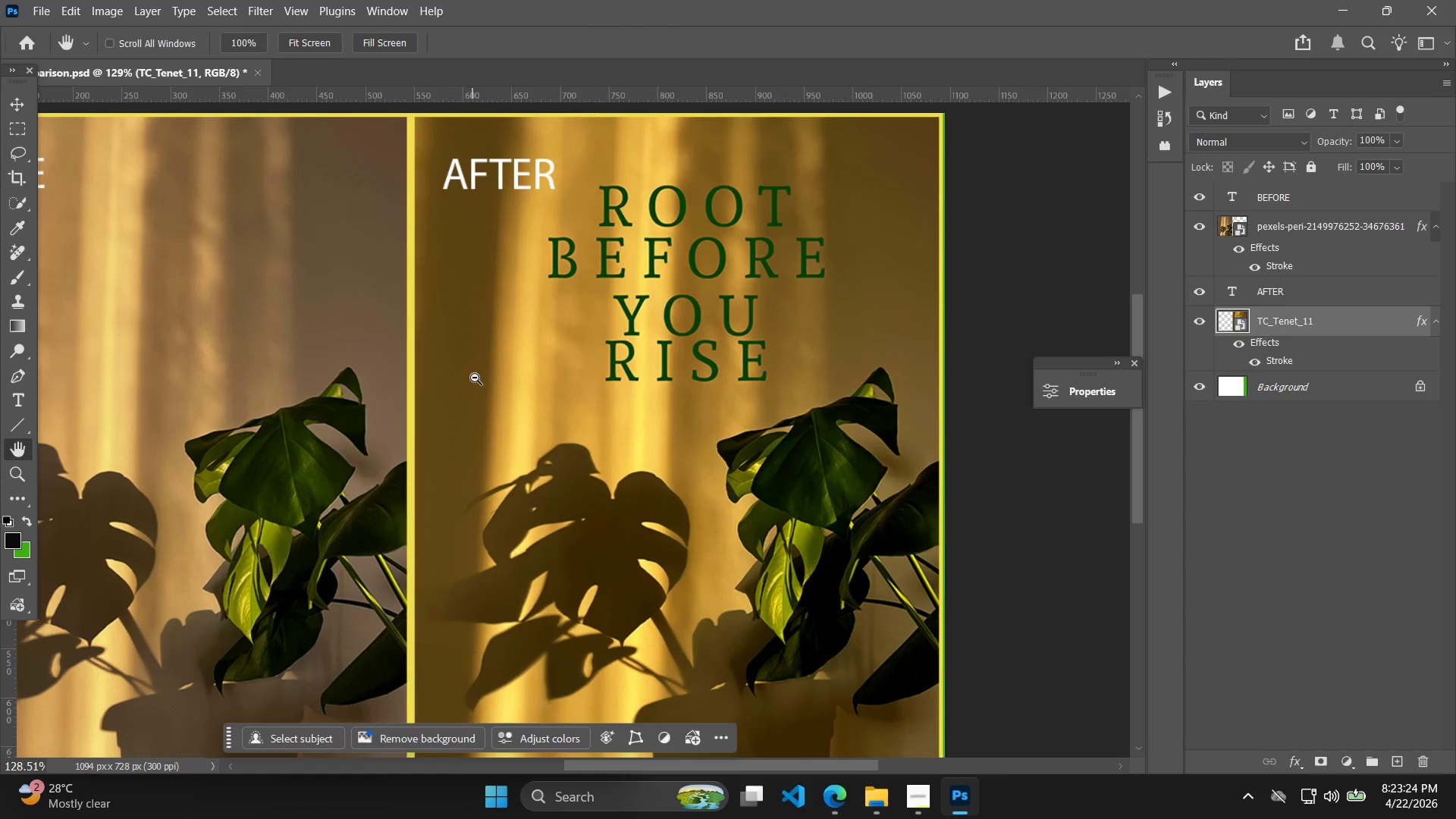 
hold_key(key=AltLeft, duration=0.56)
 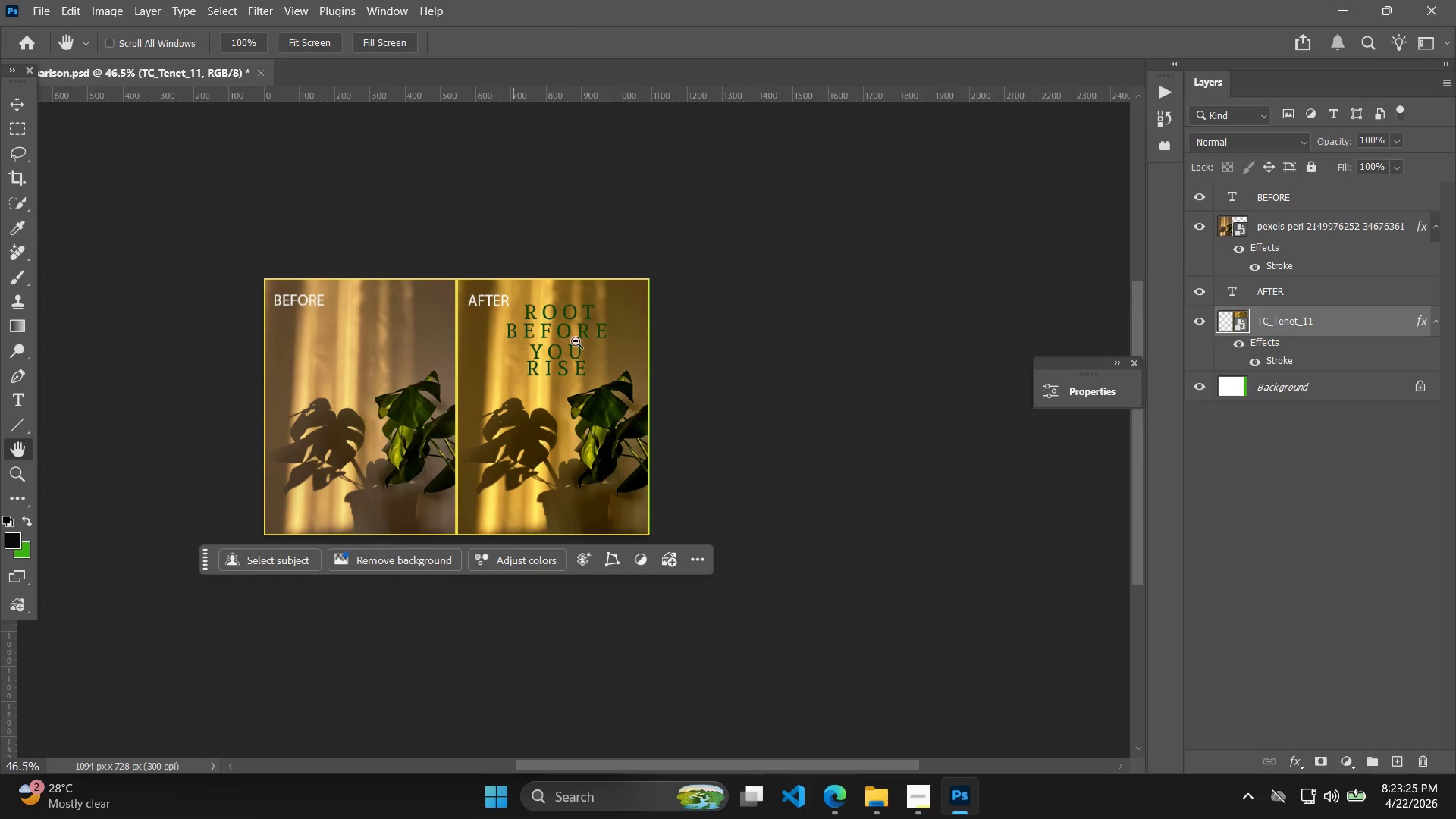 
hold_key(key=ControlLeft, duration=0.89)
 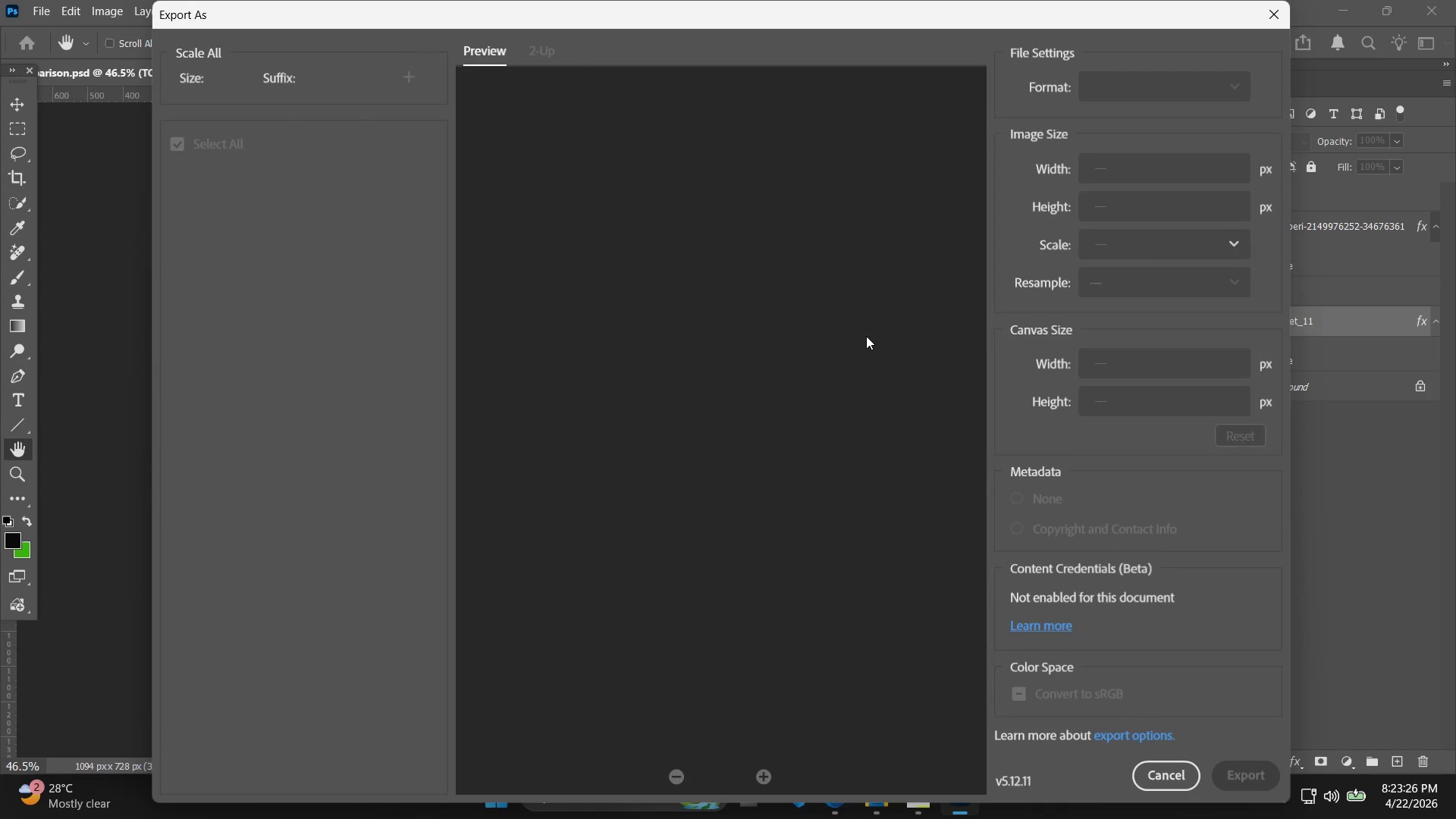 
hold_key(key=ShiftLeft, duration=0.61)